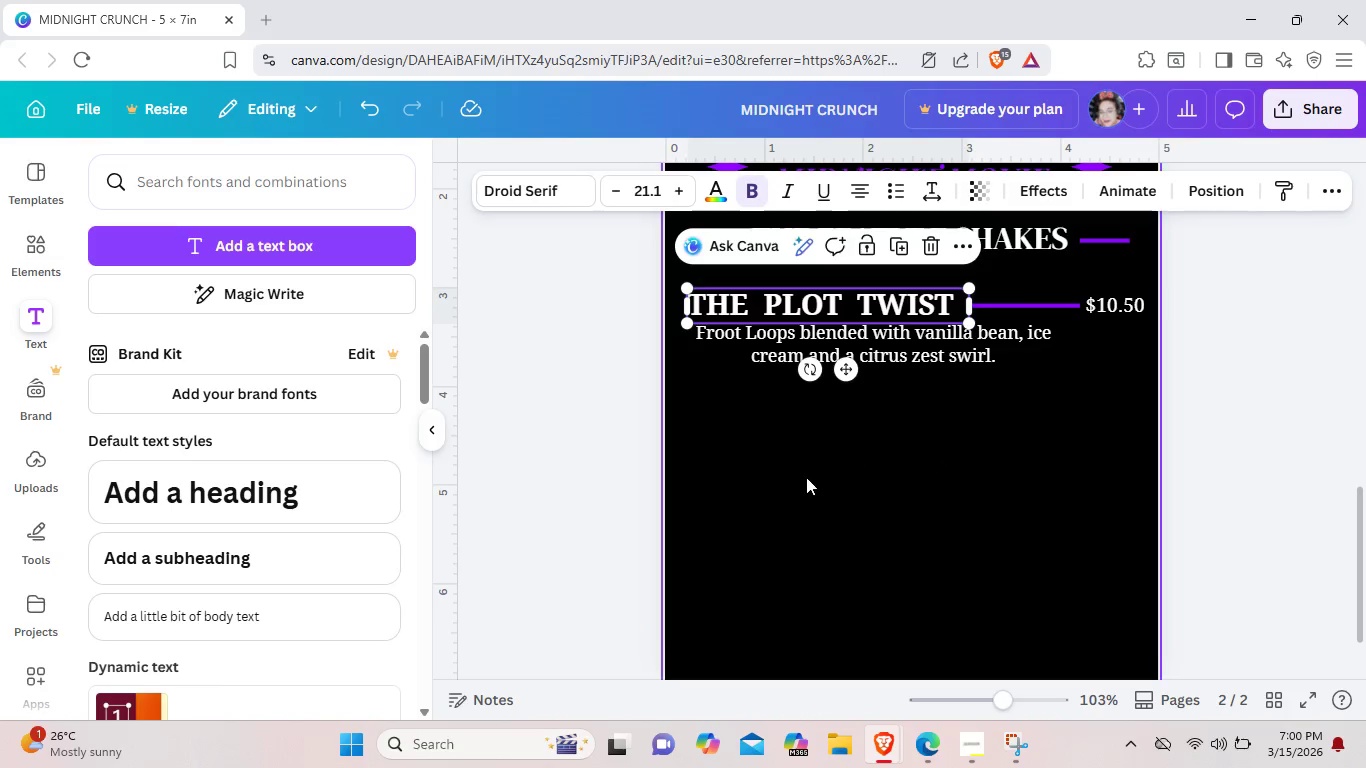 
left_click([802, 478])
 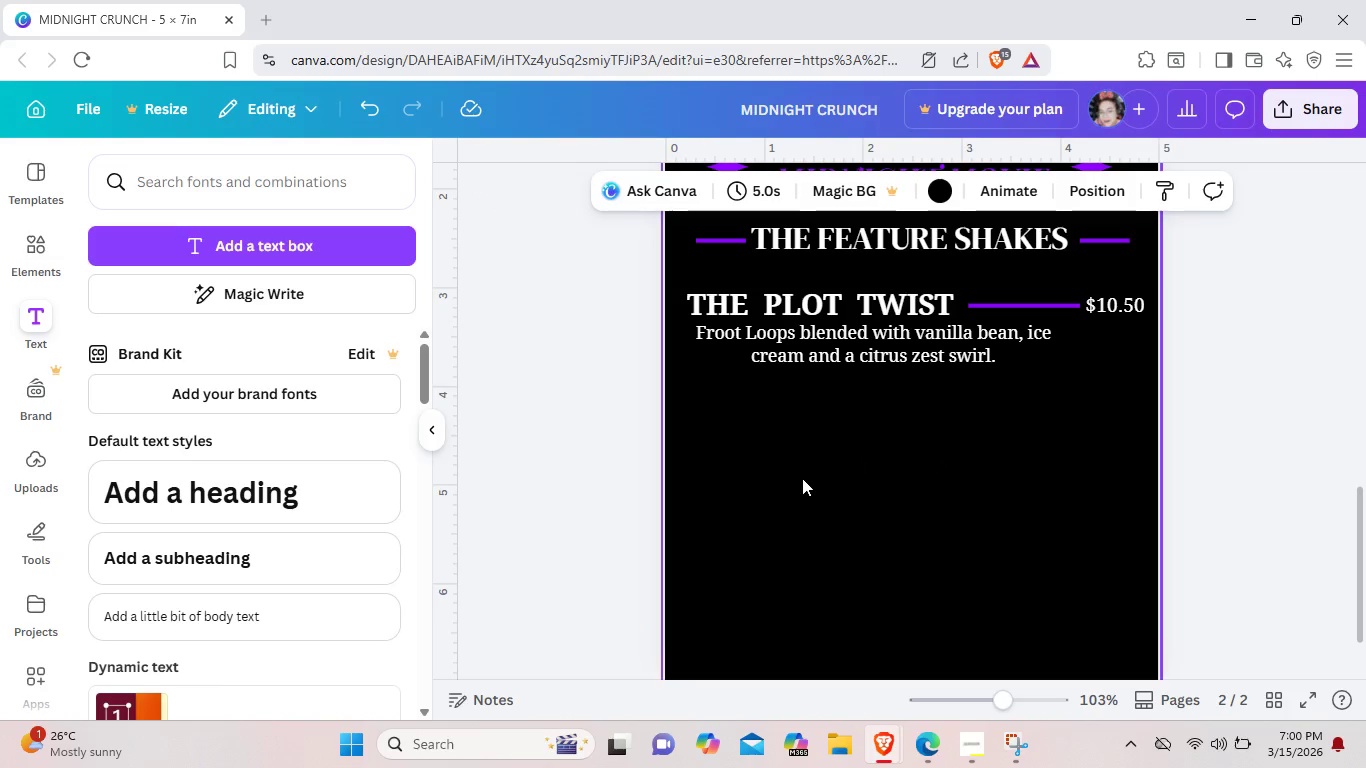 
key(Control+V)
 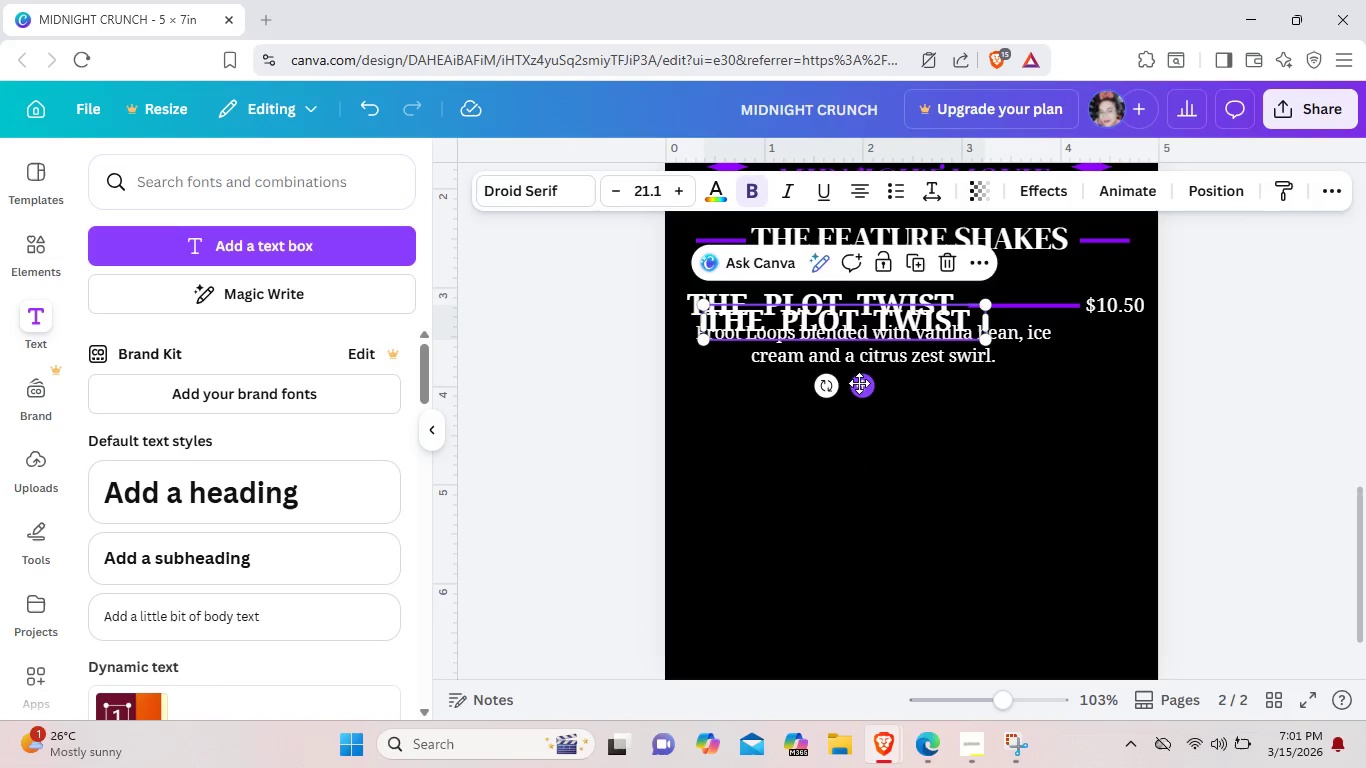 
left_click_drag(start_coordinate=[859, 383], to_coordinate=[852, 468])
 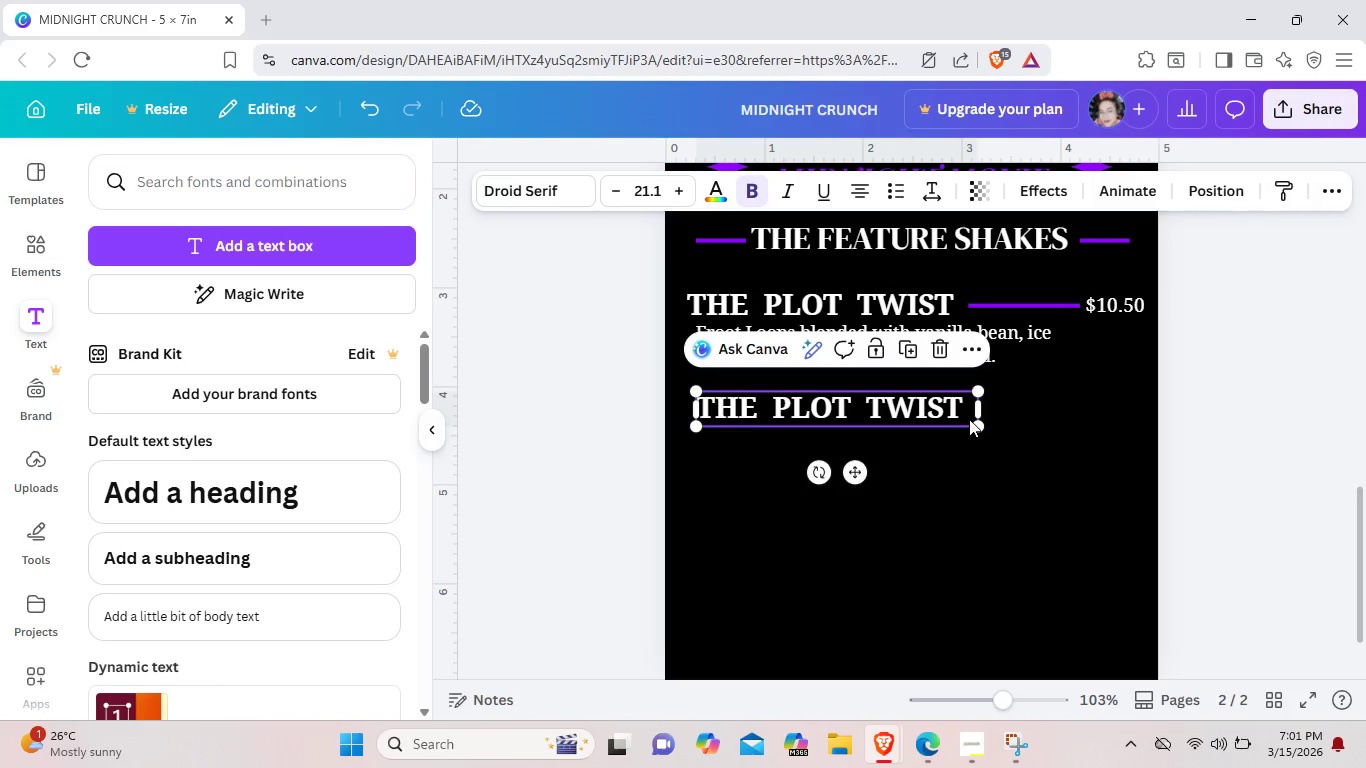 
double_click([969, 419])
 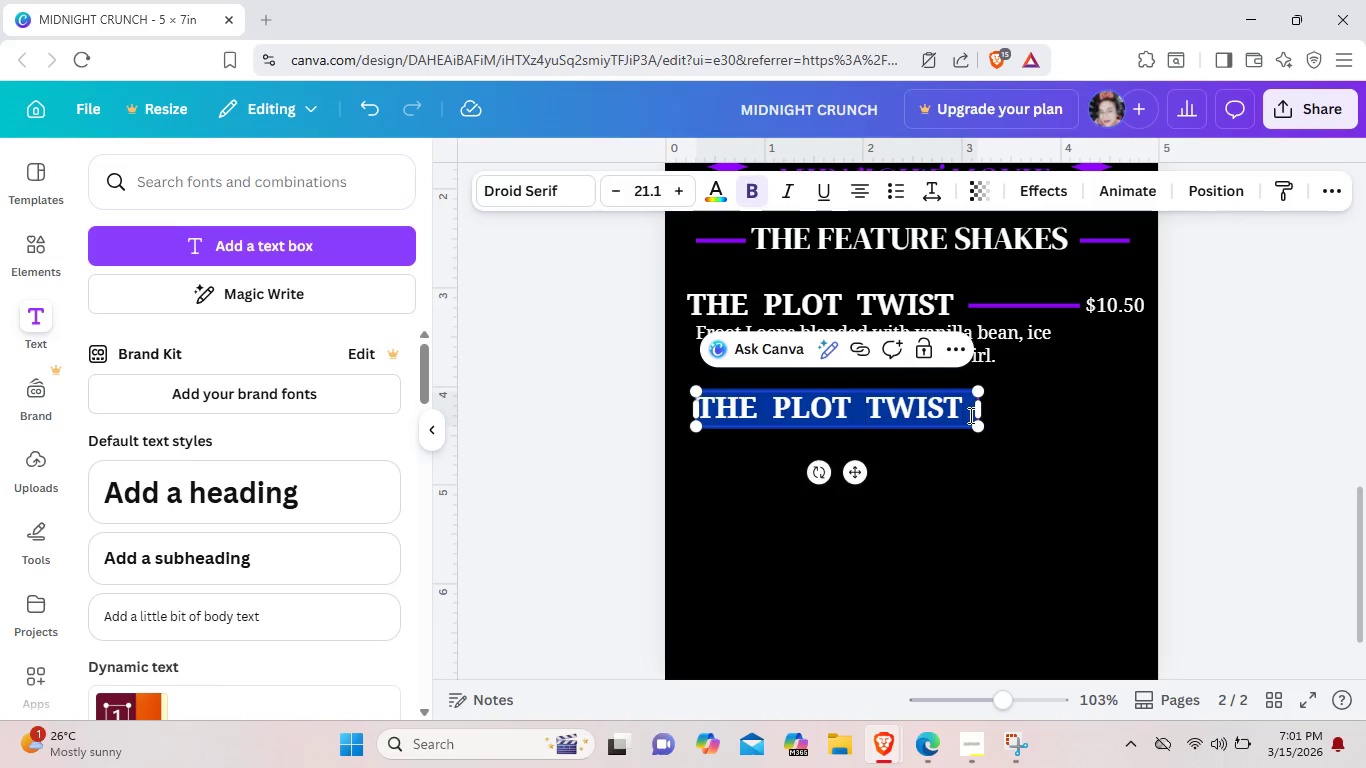 
left_click([969, 415])
 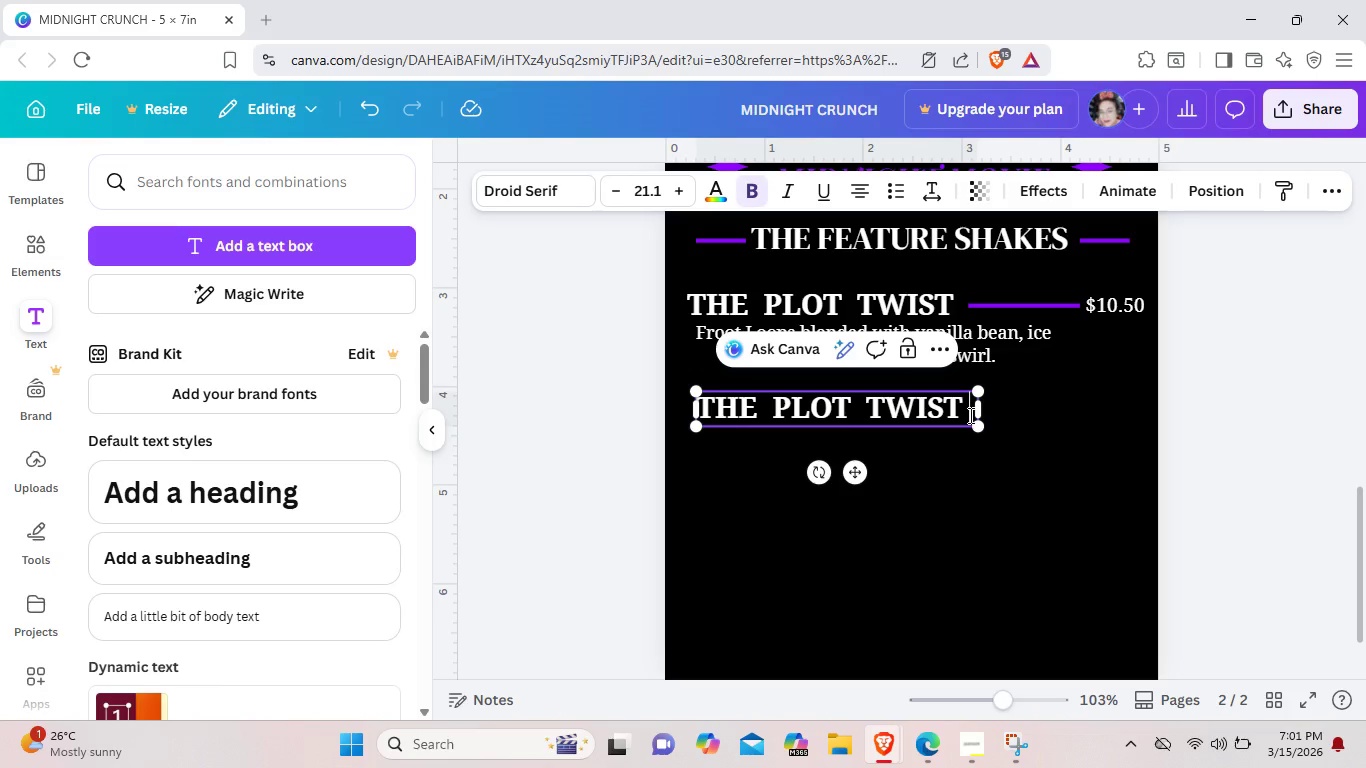 
key(Backspace)
 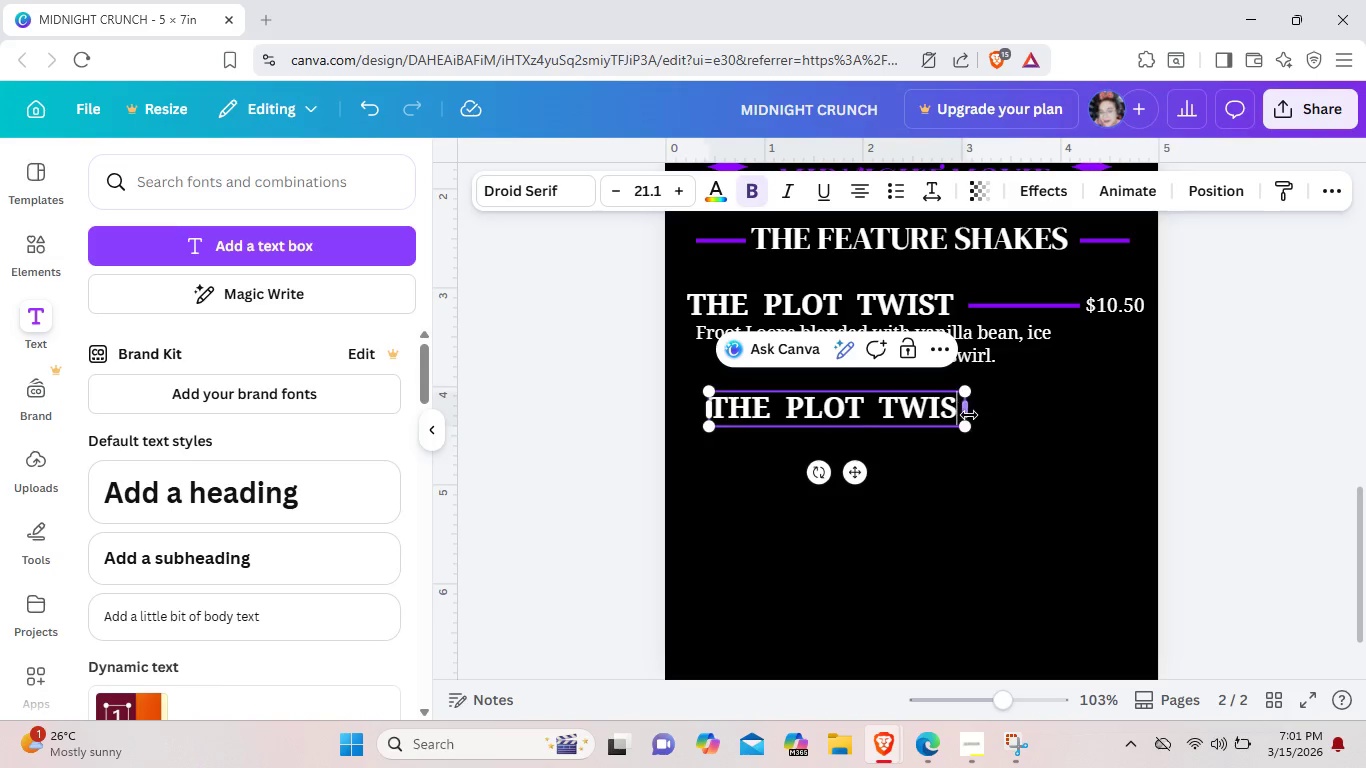 
key(Backspace)
 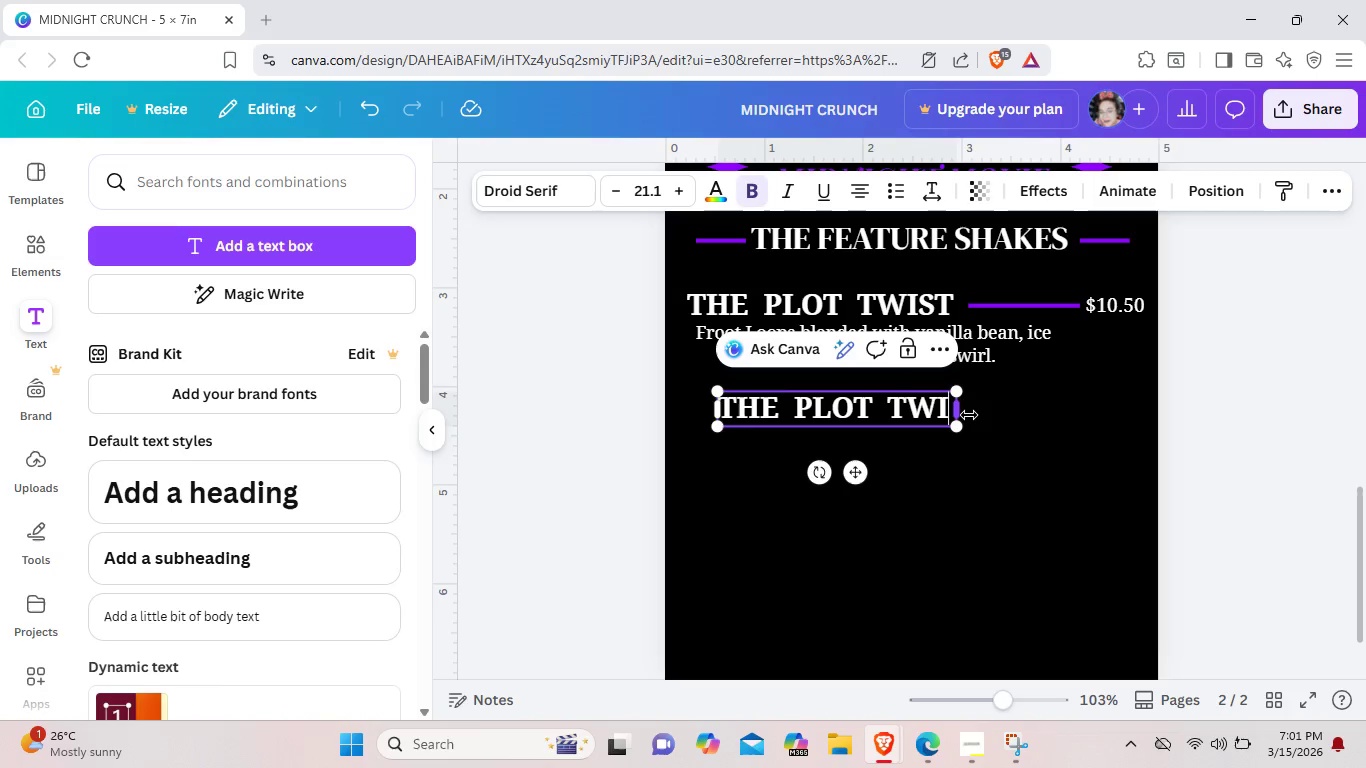 
key(Backspace)
 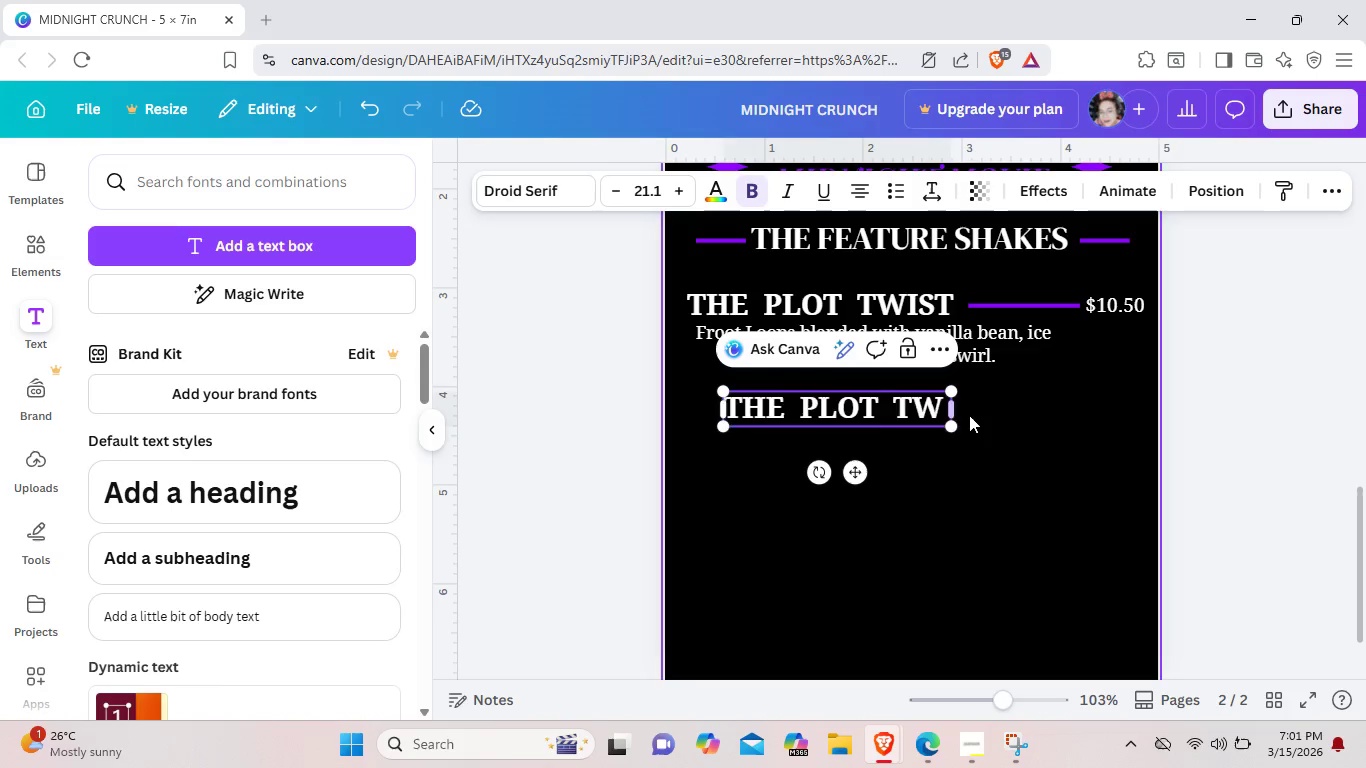 
key(Backspace)
 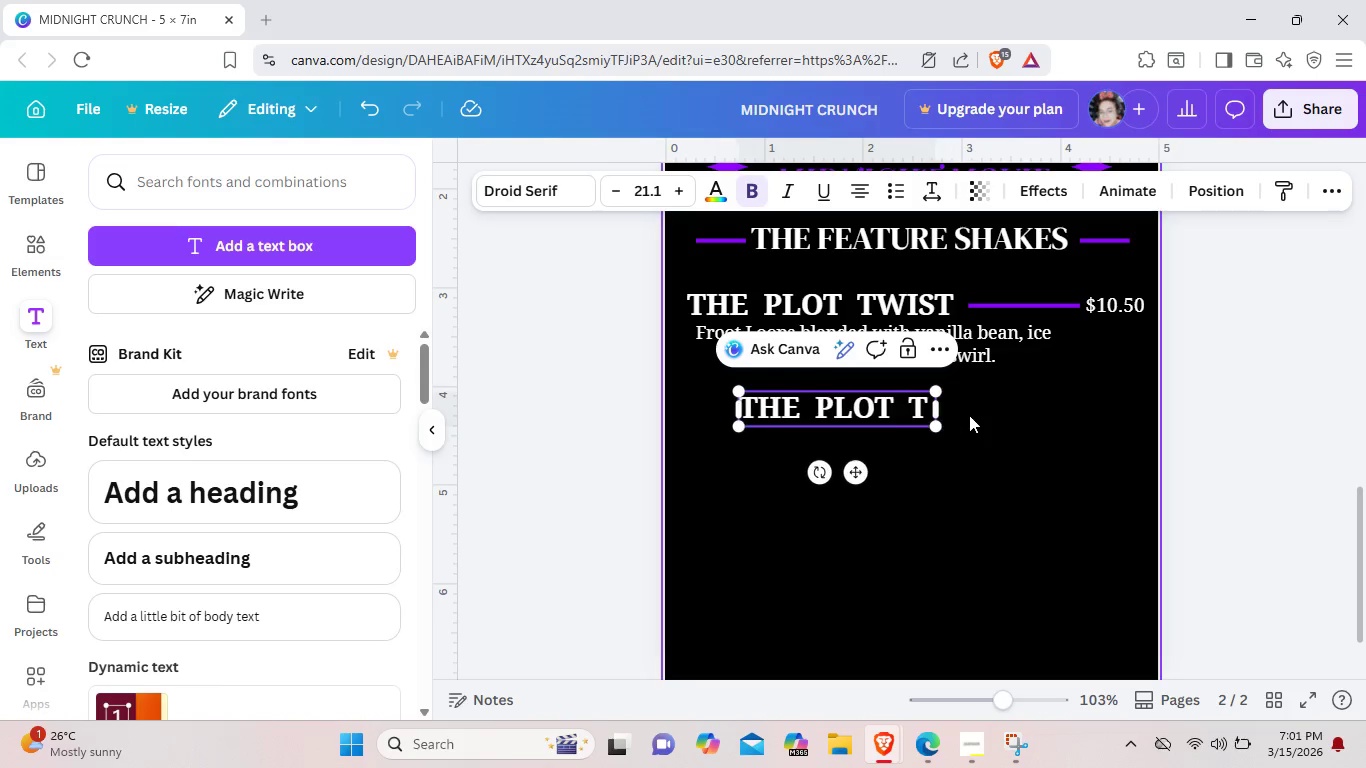 
key(Backspace)
 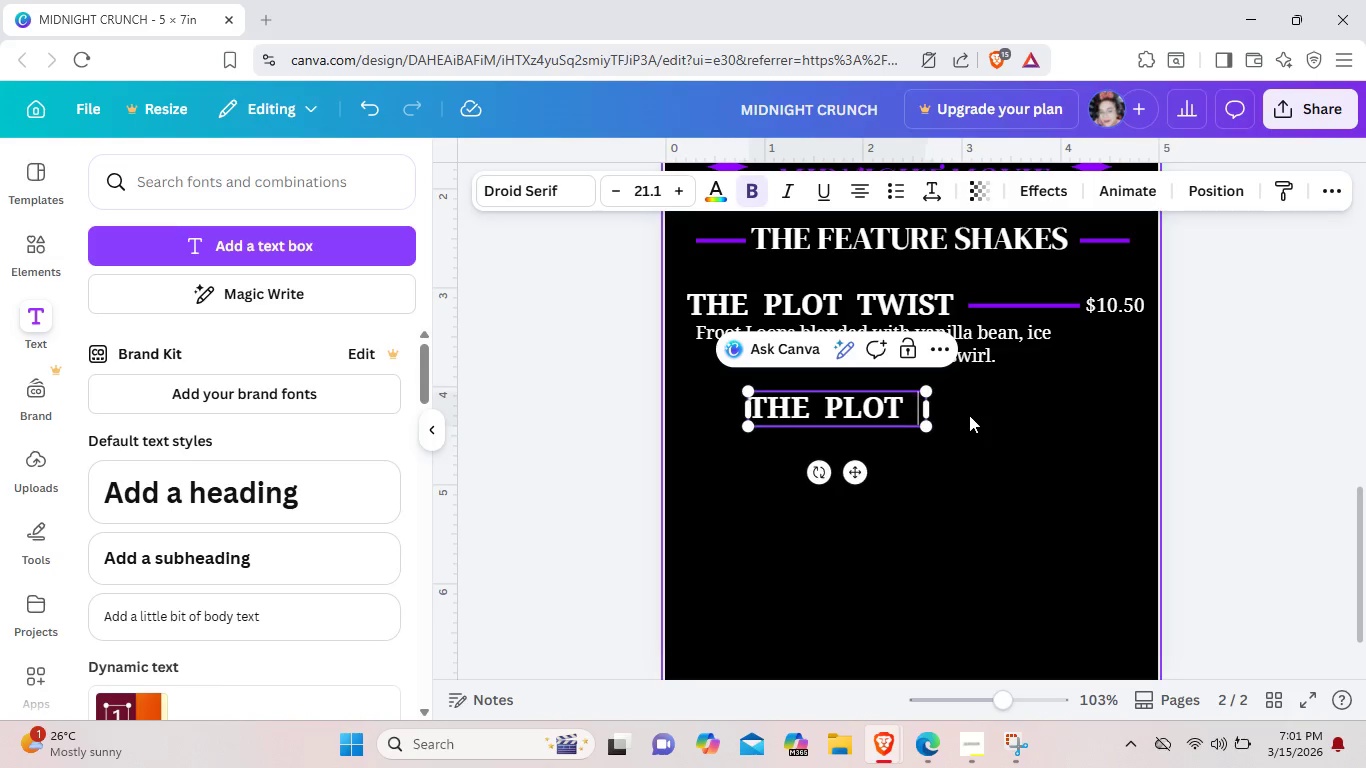 
key(Backspace)
 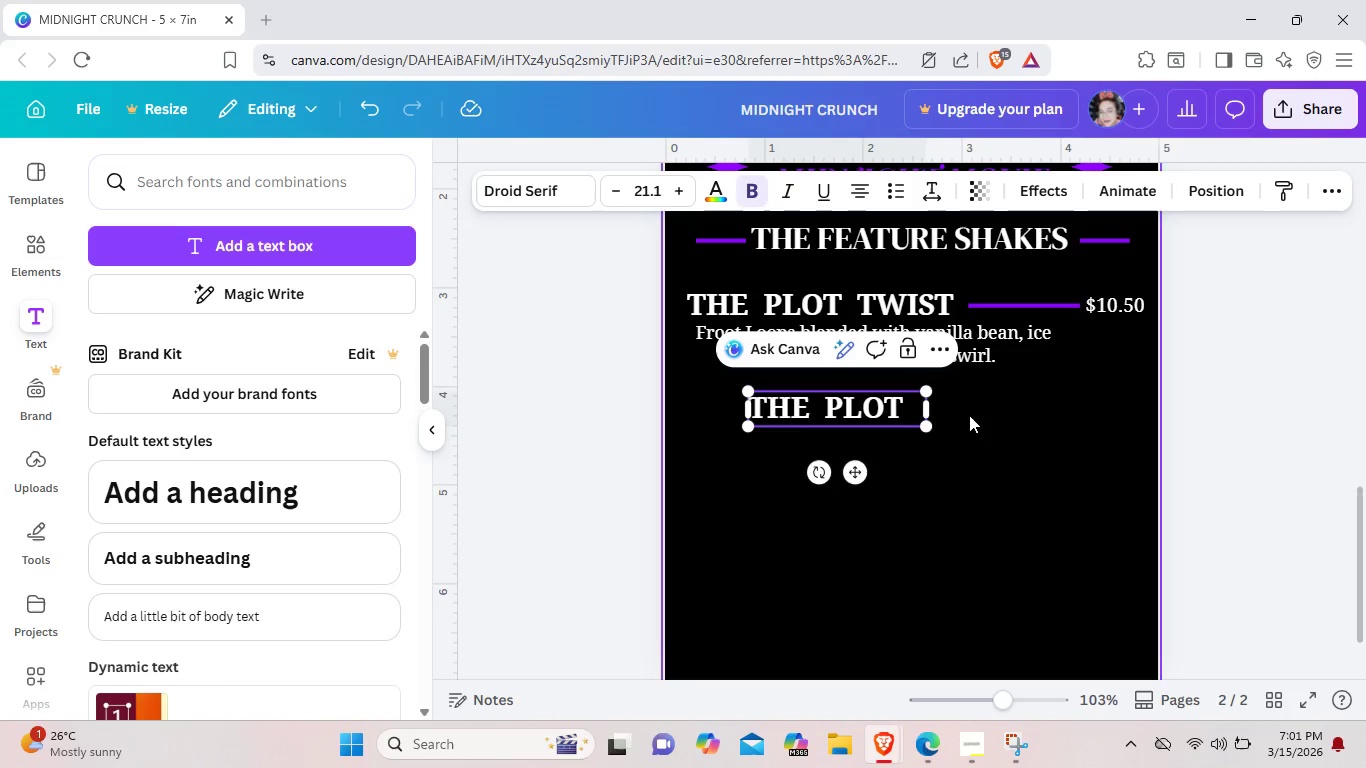 
wait(10.92)
 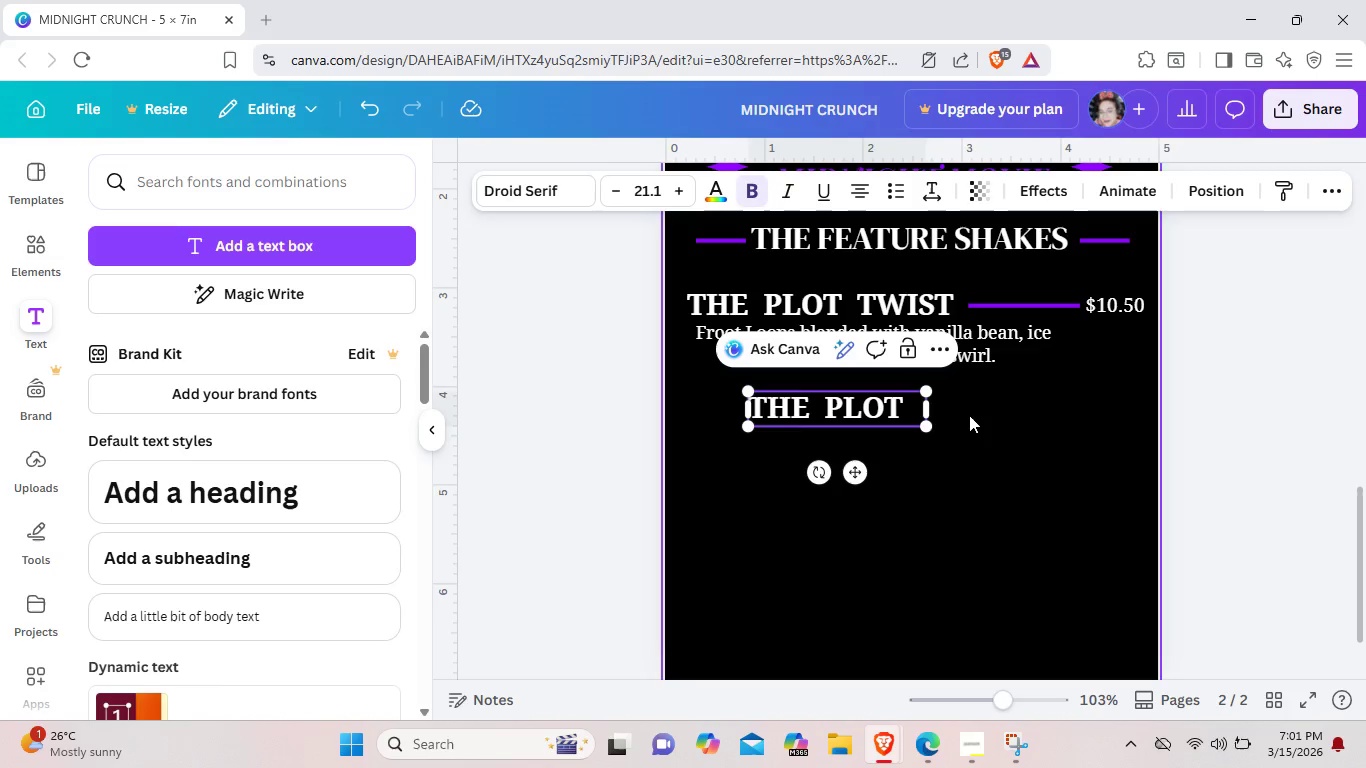 
key(Backspace)
key(Backspace)
key(Backspace)
key(Backspace)
key(Backspace)
key(Backspace)
key(Backspace)
type( cli)
key(Backspace)
key(Backspace)
key(Backspace)
type(CLIFFHANGER )
 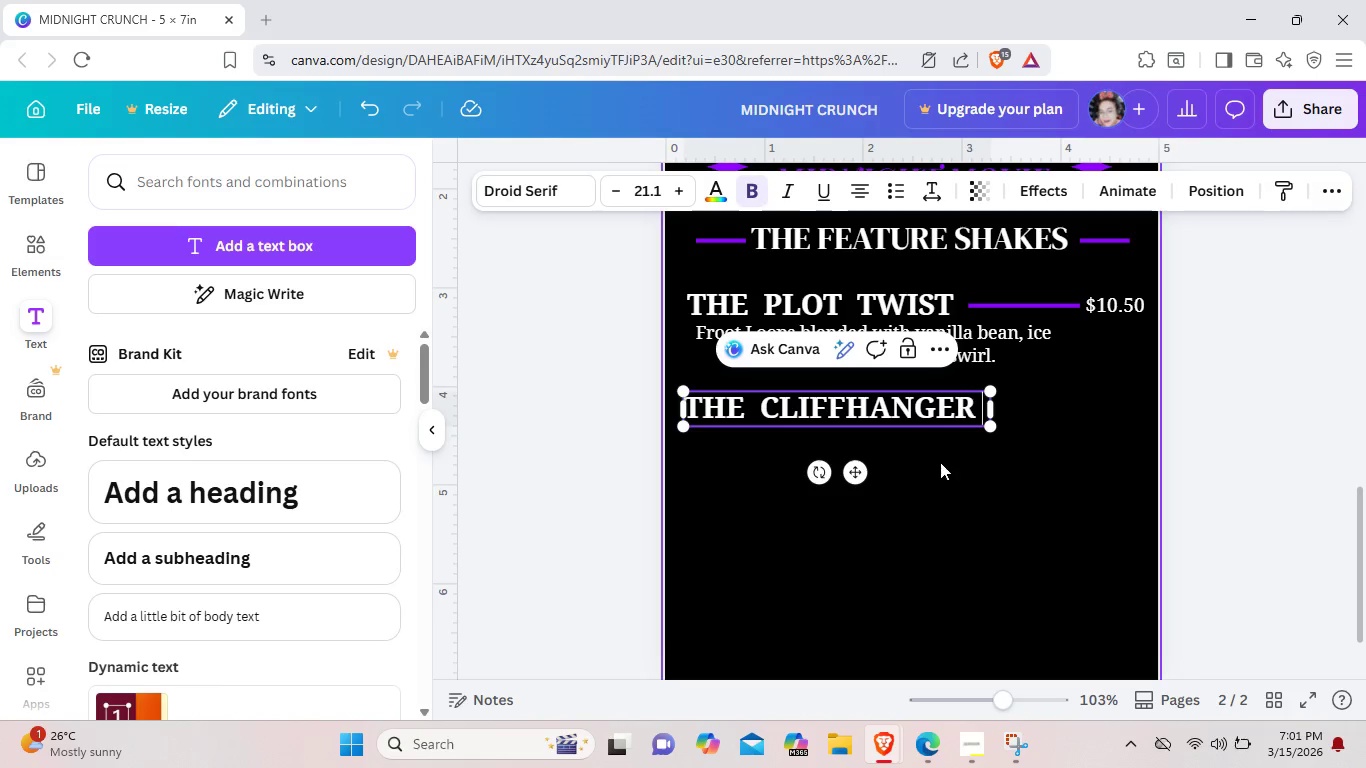 
left_click([940, 462])
 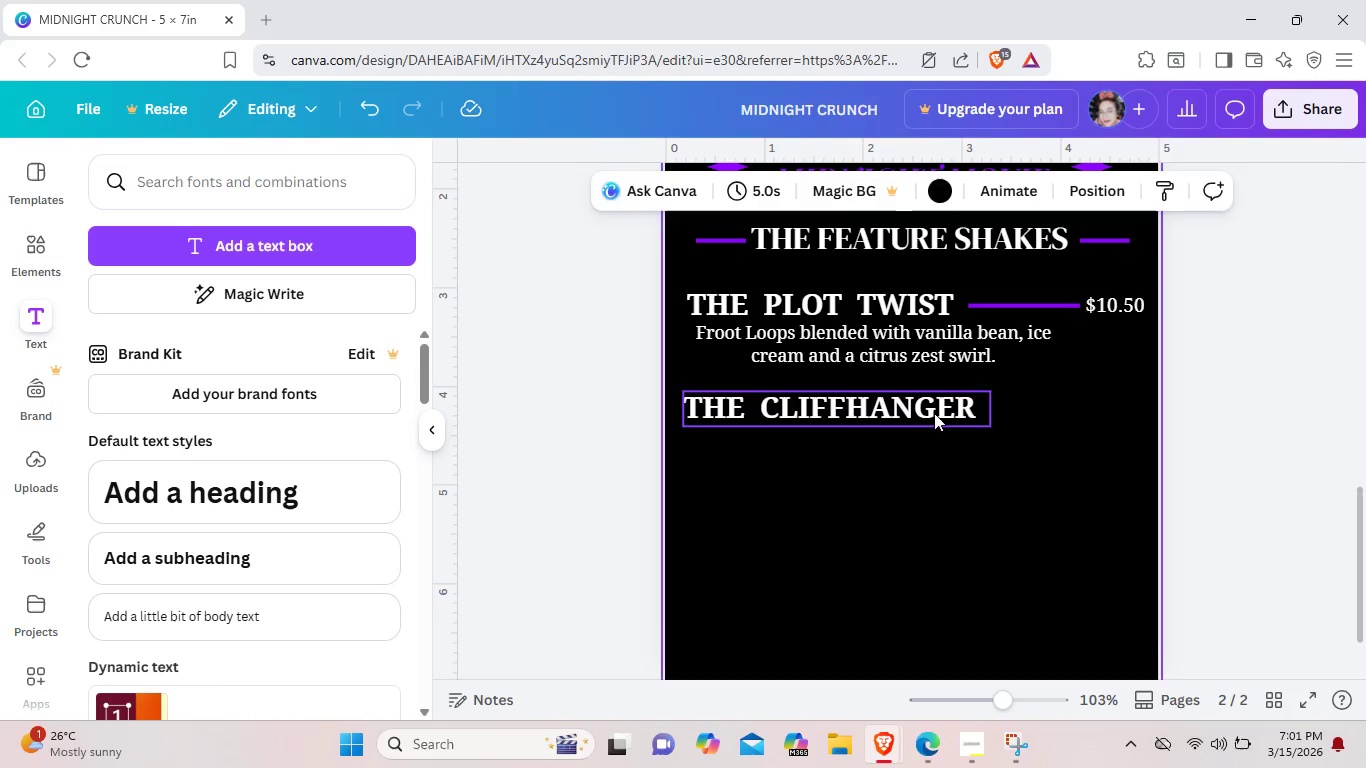 
left_click_drag(start_coordinate=[934, 413], to_coordinate=[936, 405])
 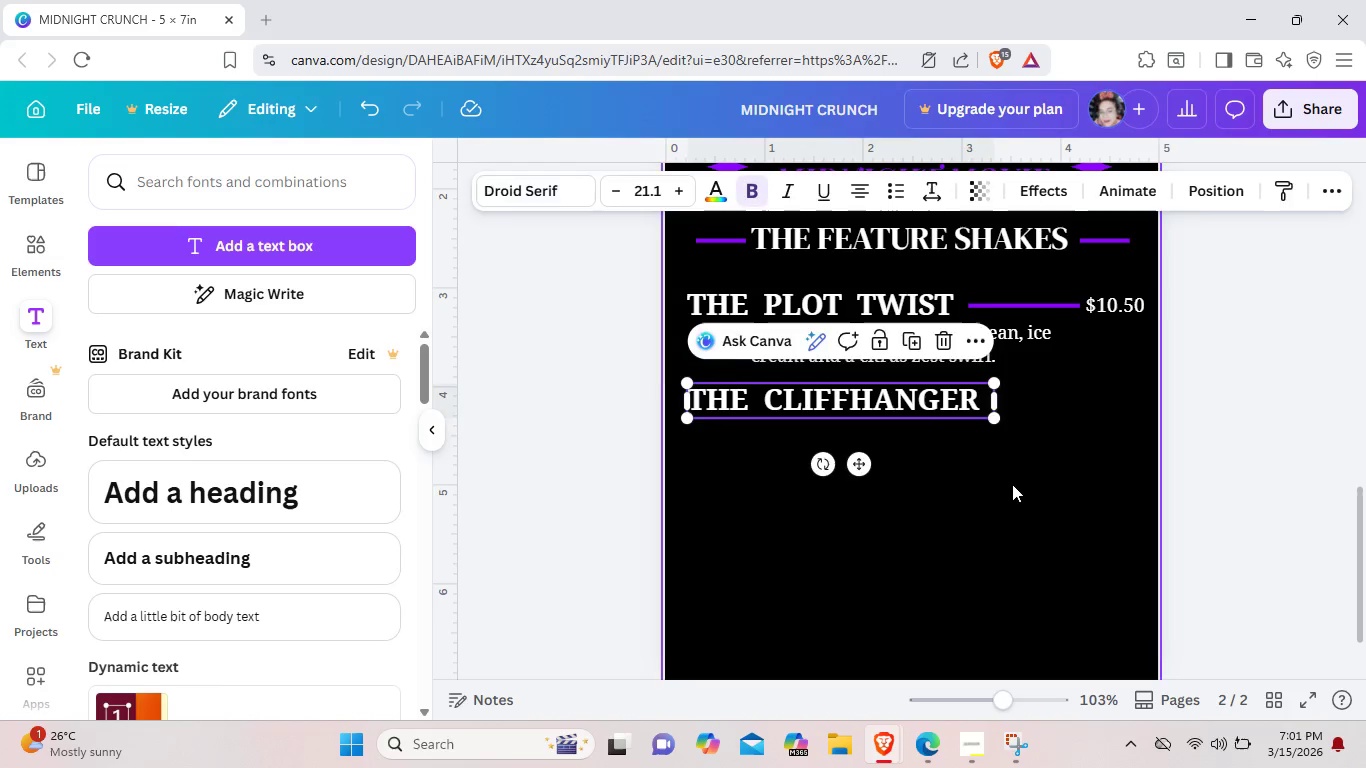 
left_click([1012, 484])
 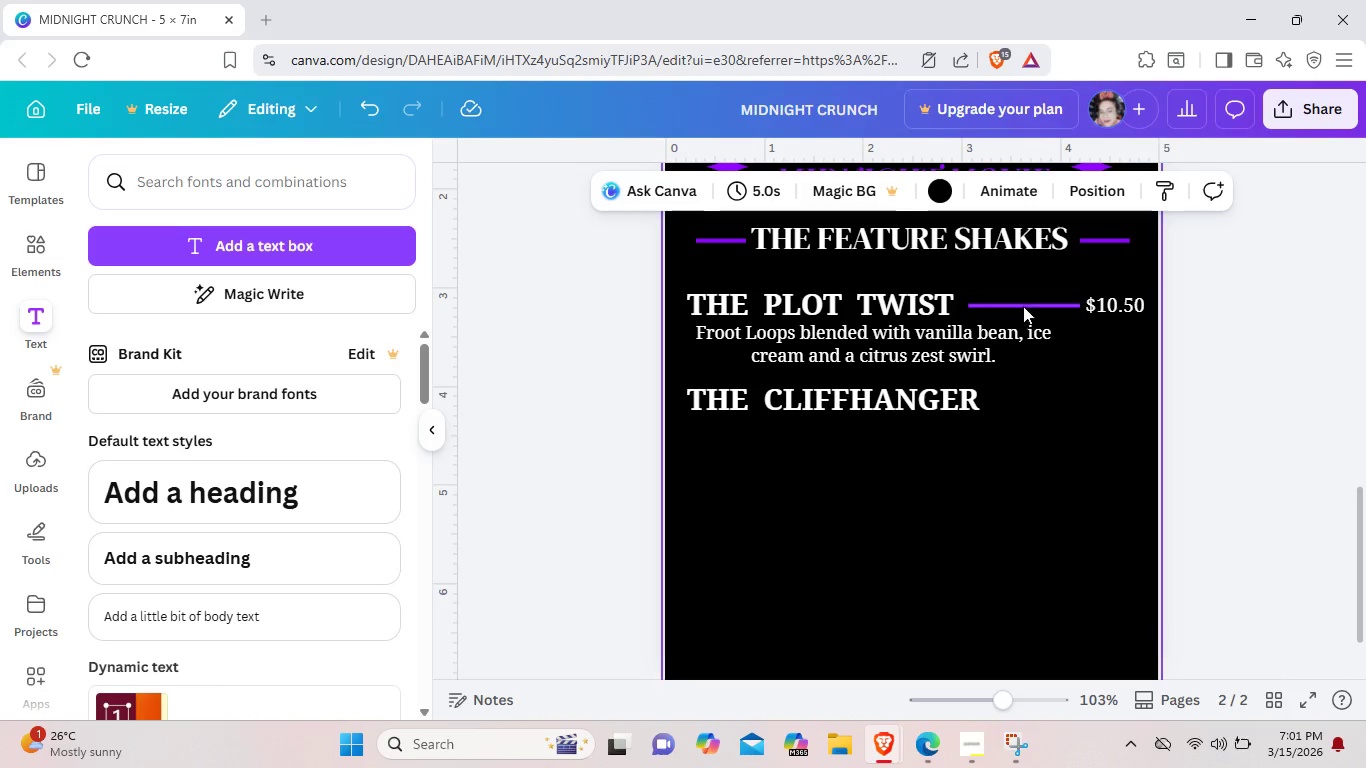 
left_click([1021, 303])
 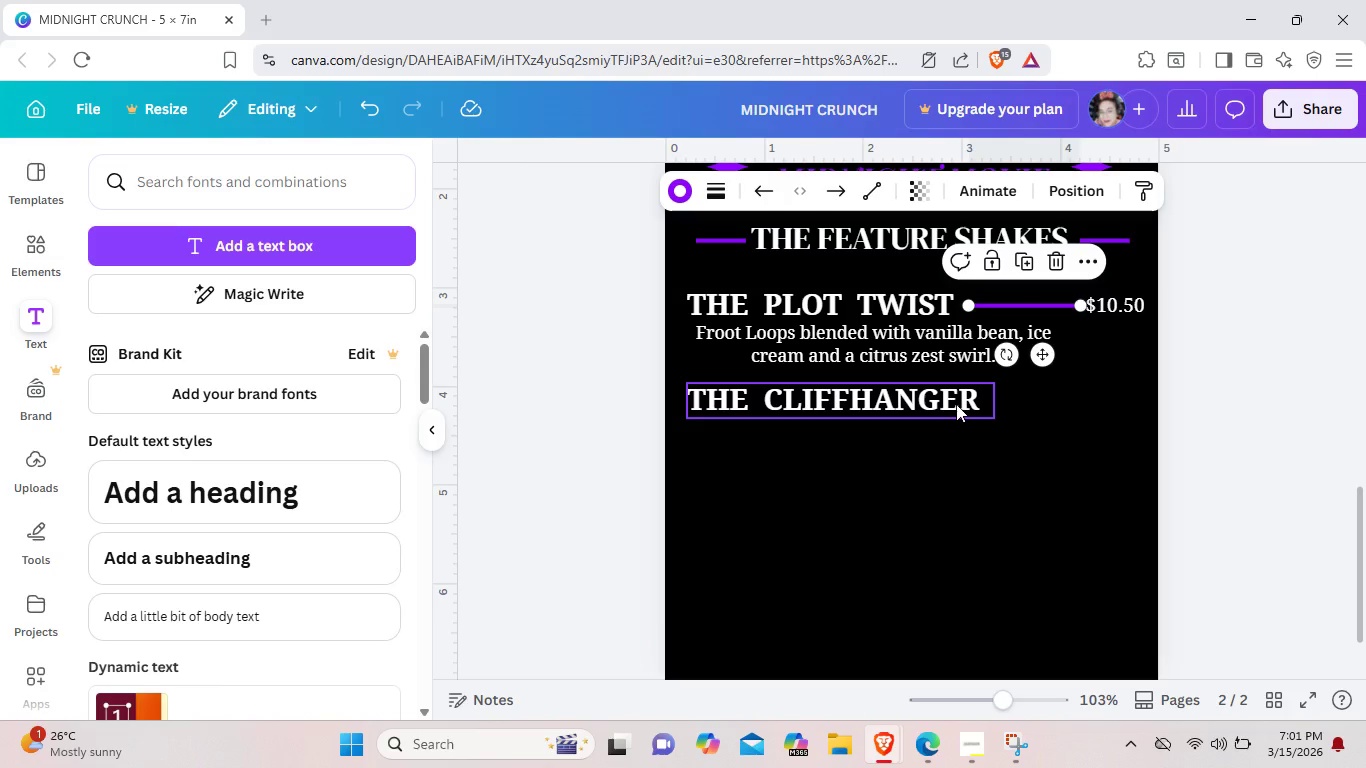 
left_click([956, 404])
 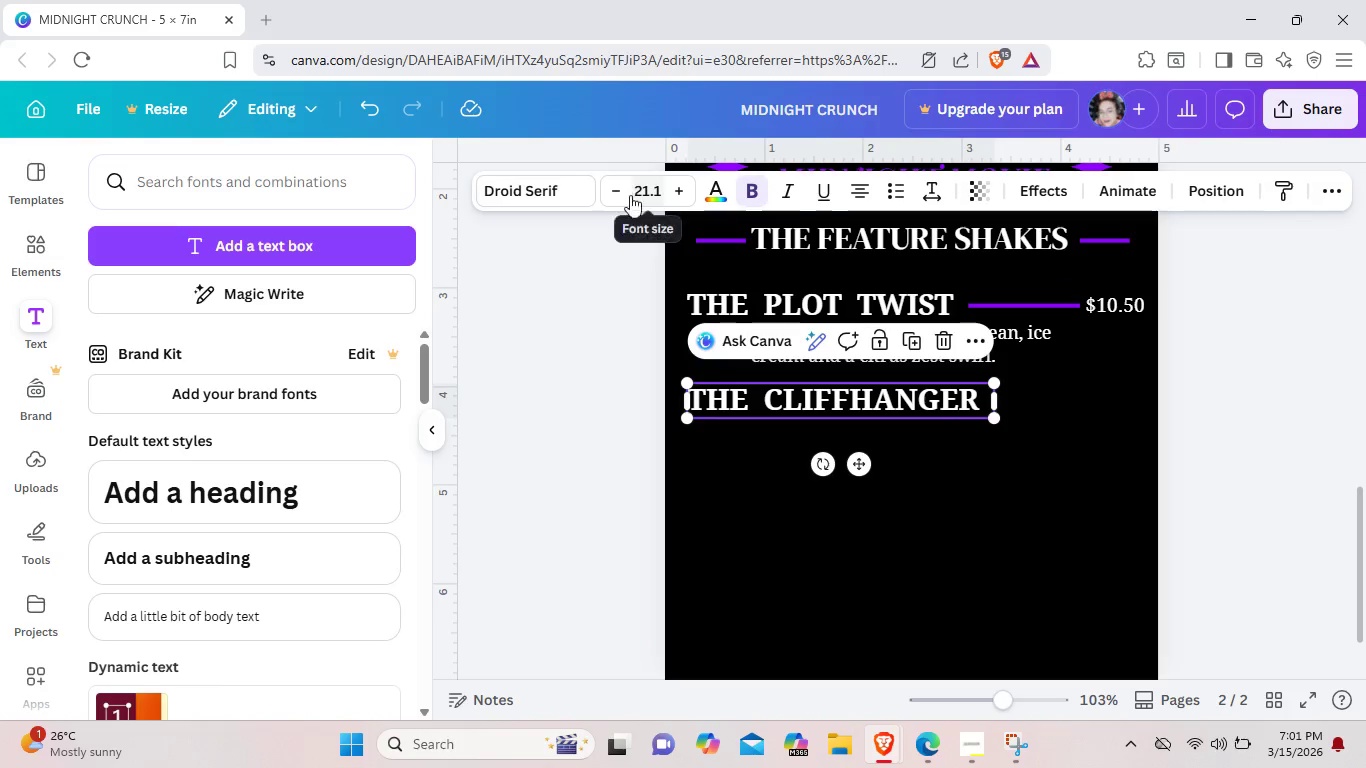 
left_click([620, 191])
 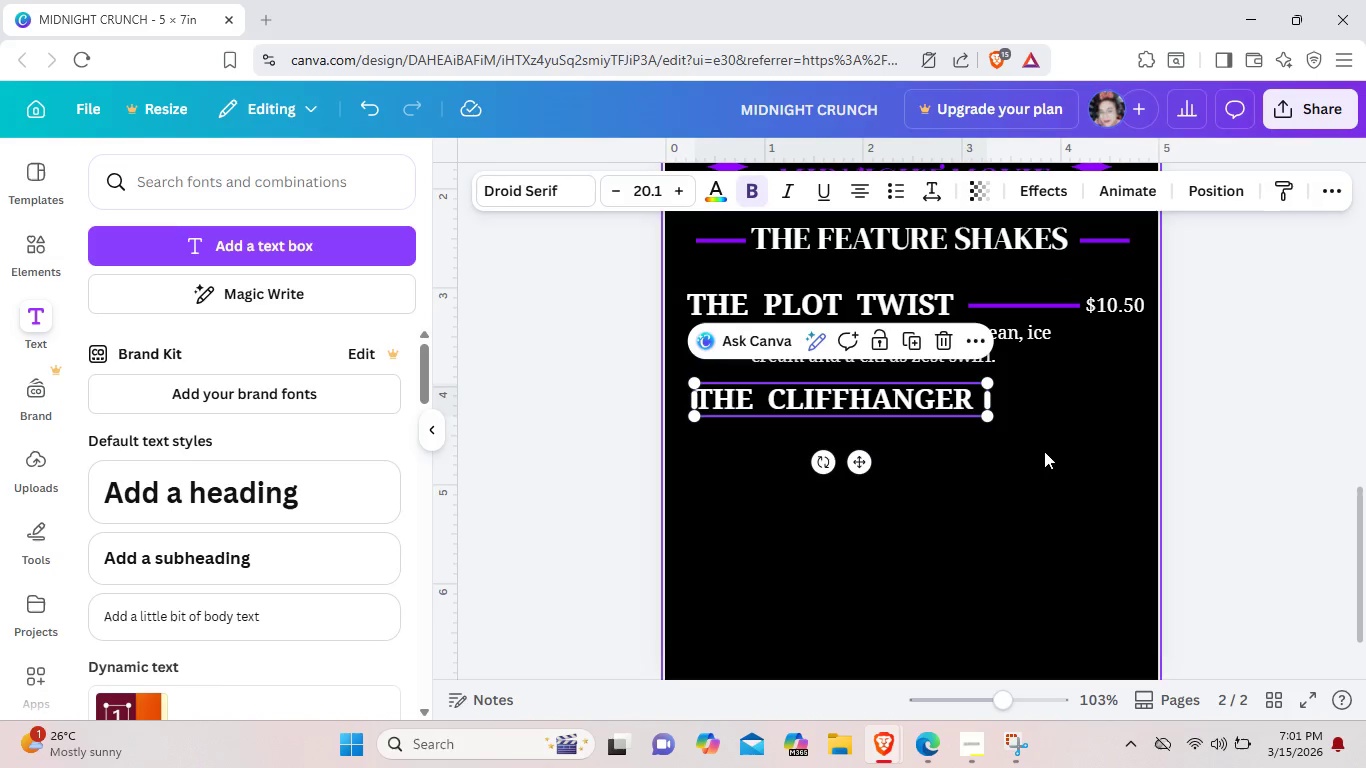 
left_click([1044, 451])